 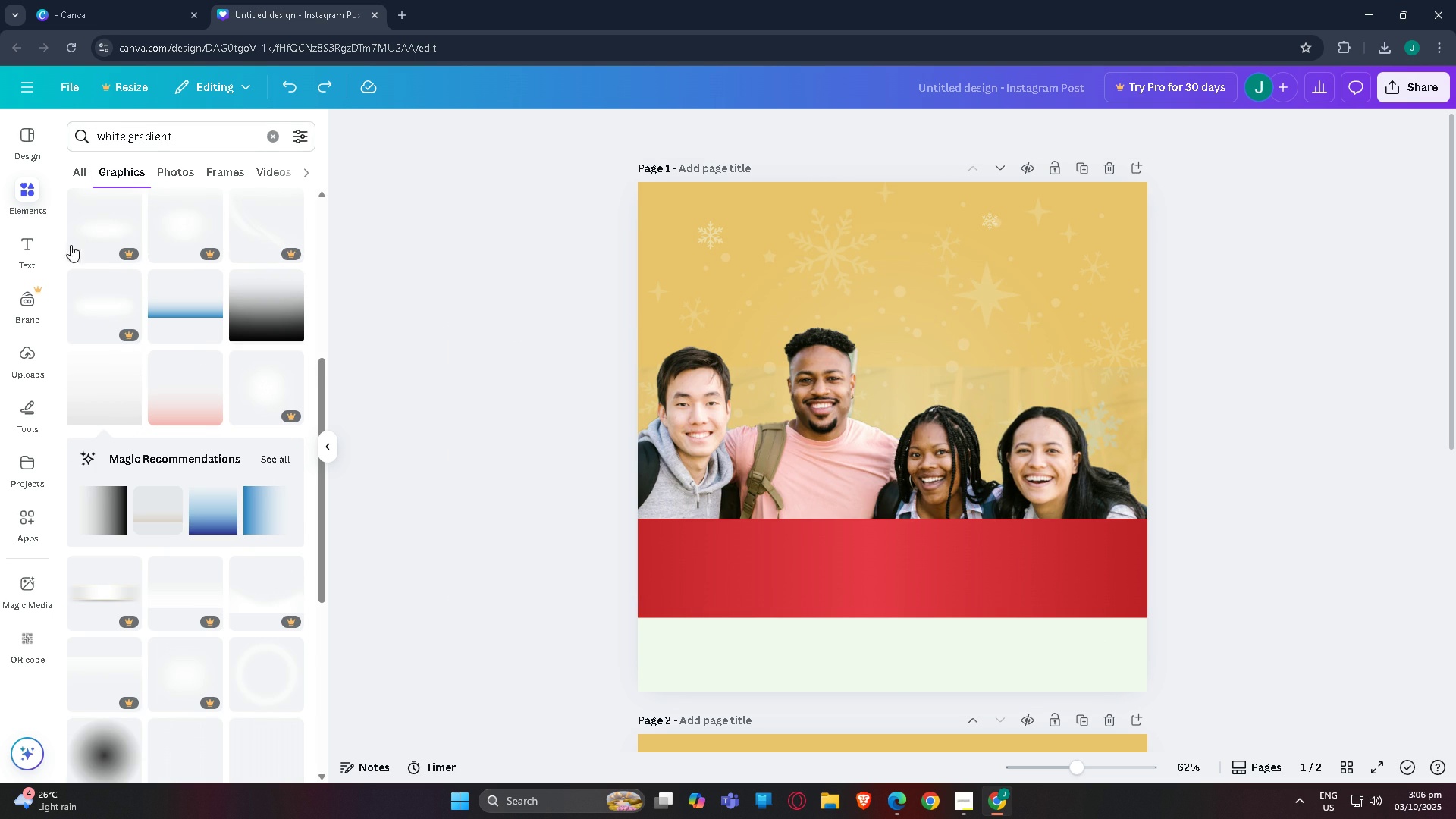 
scroll: coordinate [124, 569], scroll_direction: down, amount: 9.0
 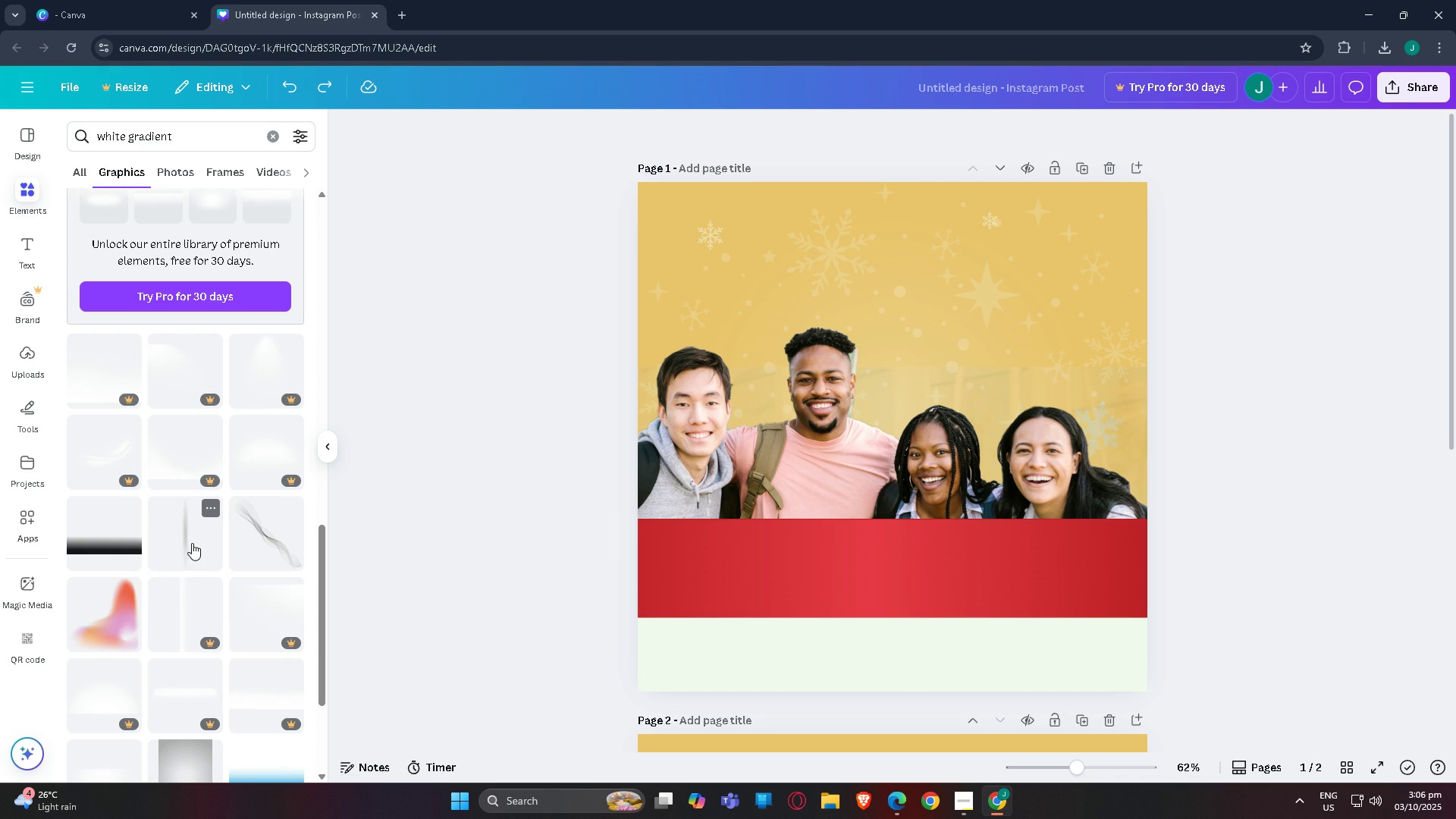 
left_click([190, 542])
 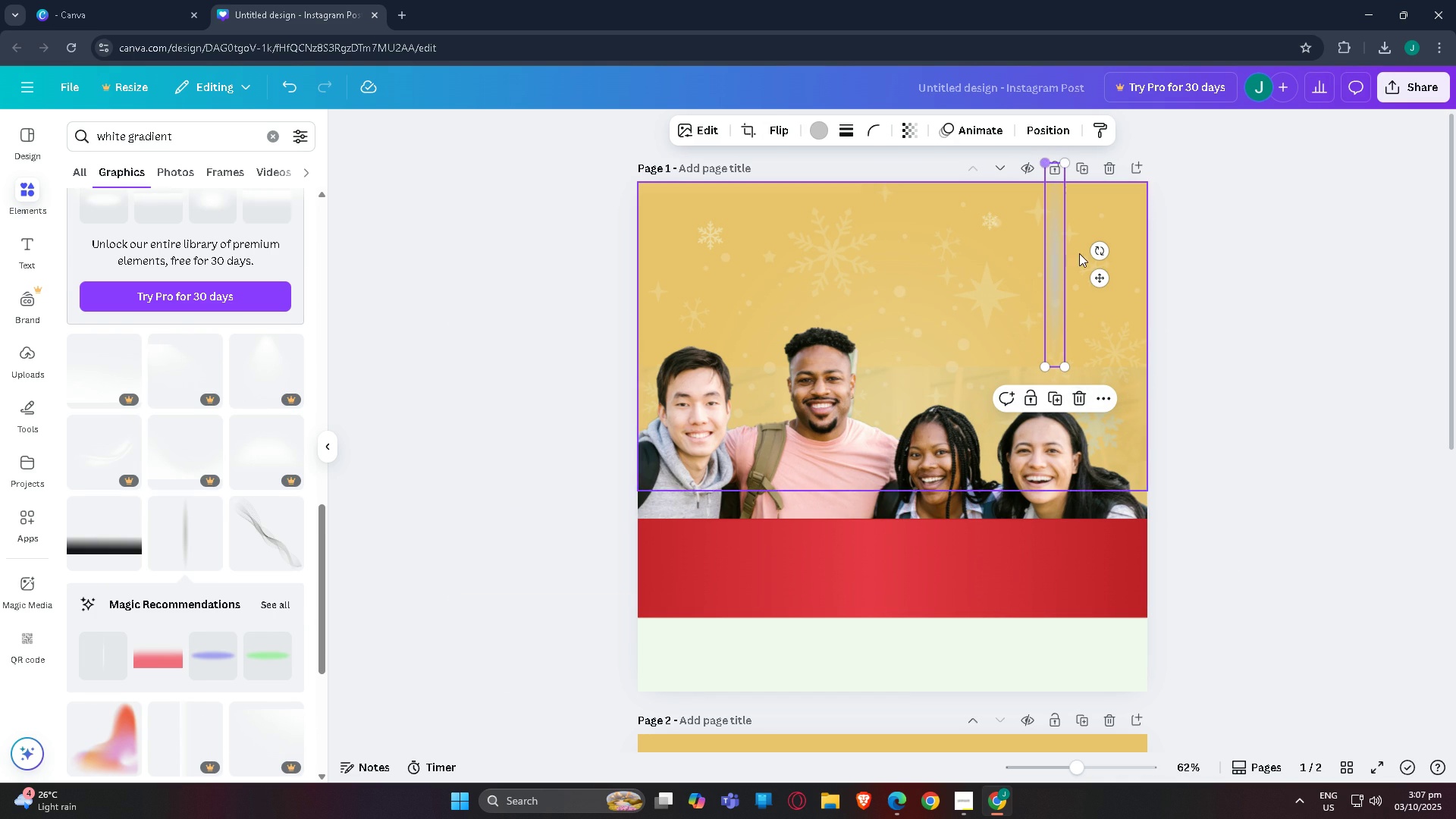 
wait(8.15)
 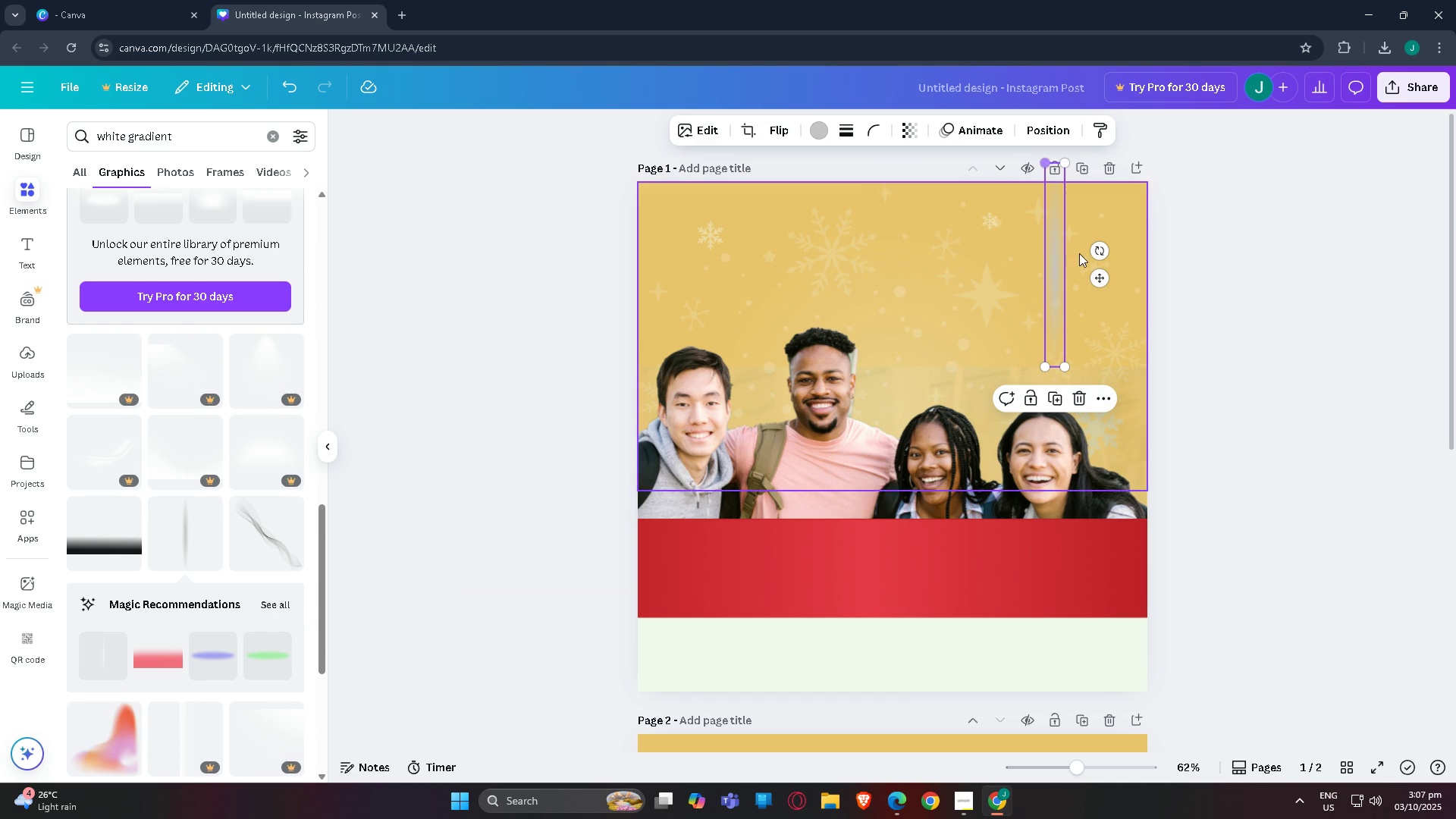 
left_click([823, 130])
 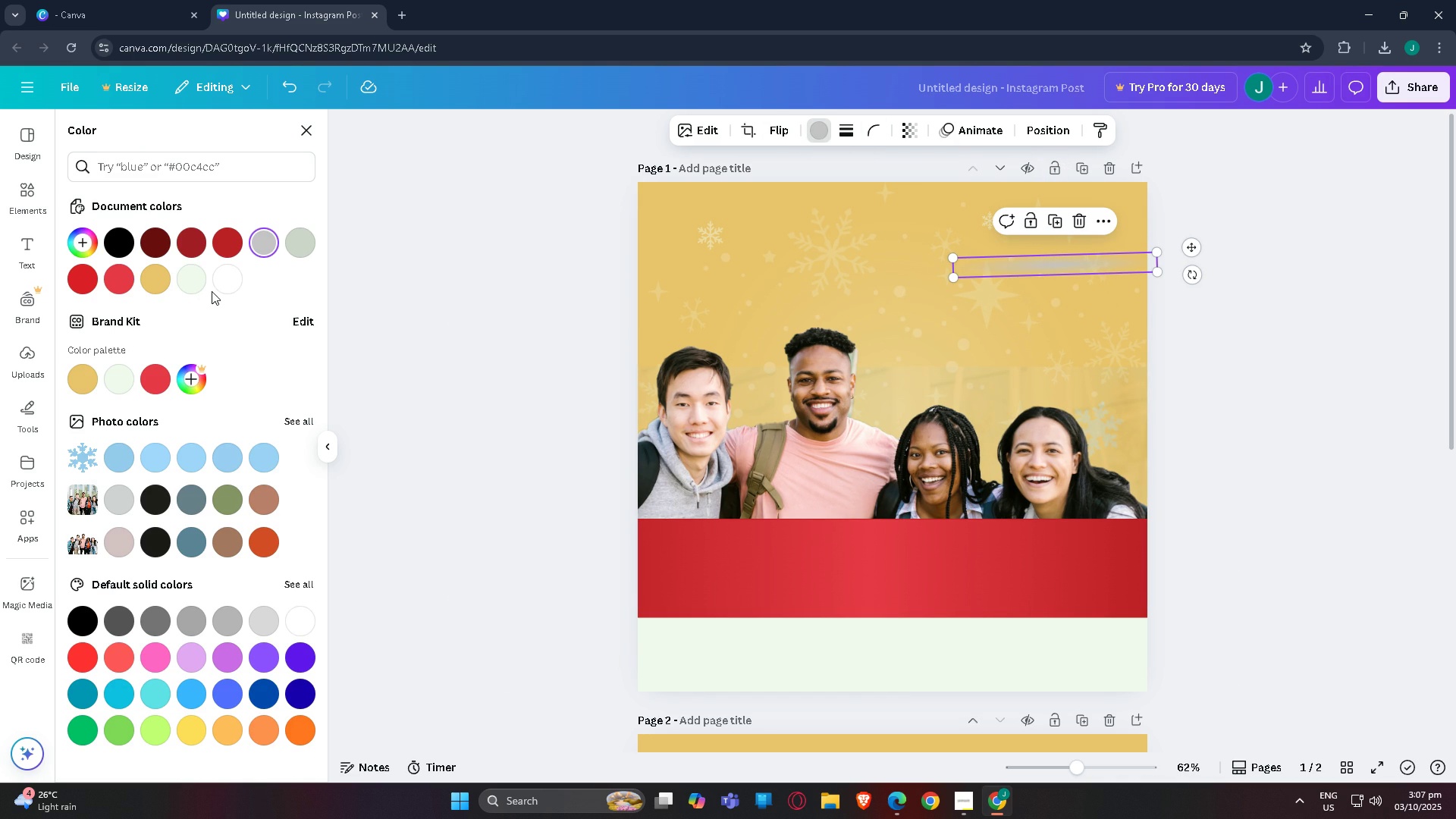 
left_click([224, 286])
 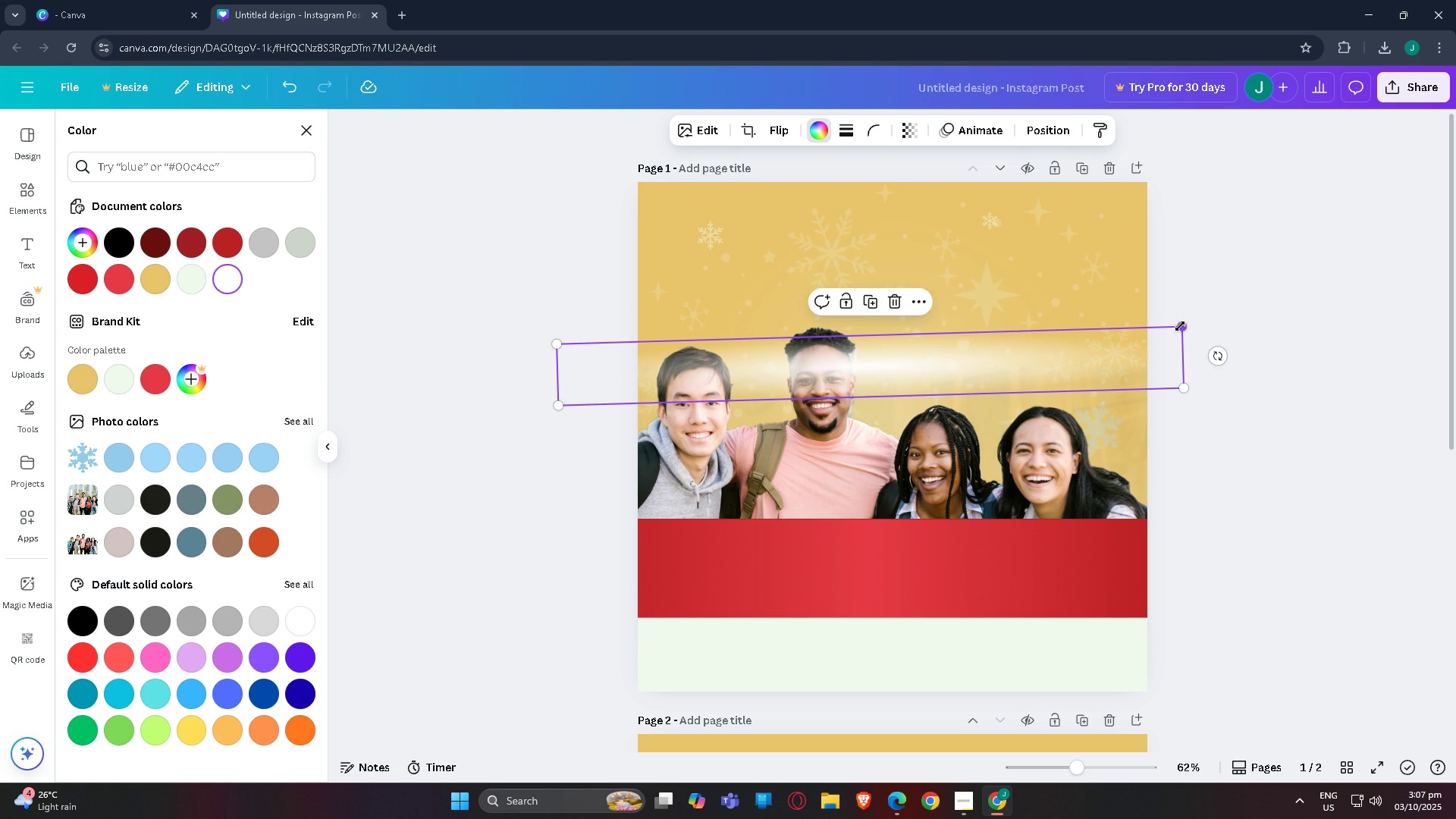 
wait(7.42)
 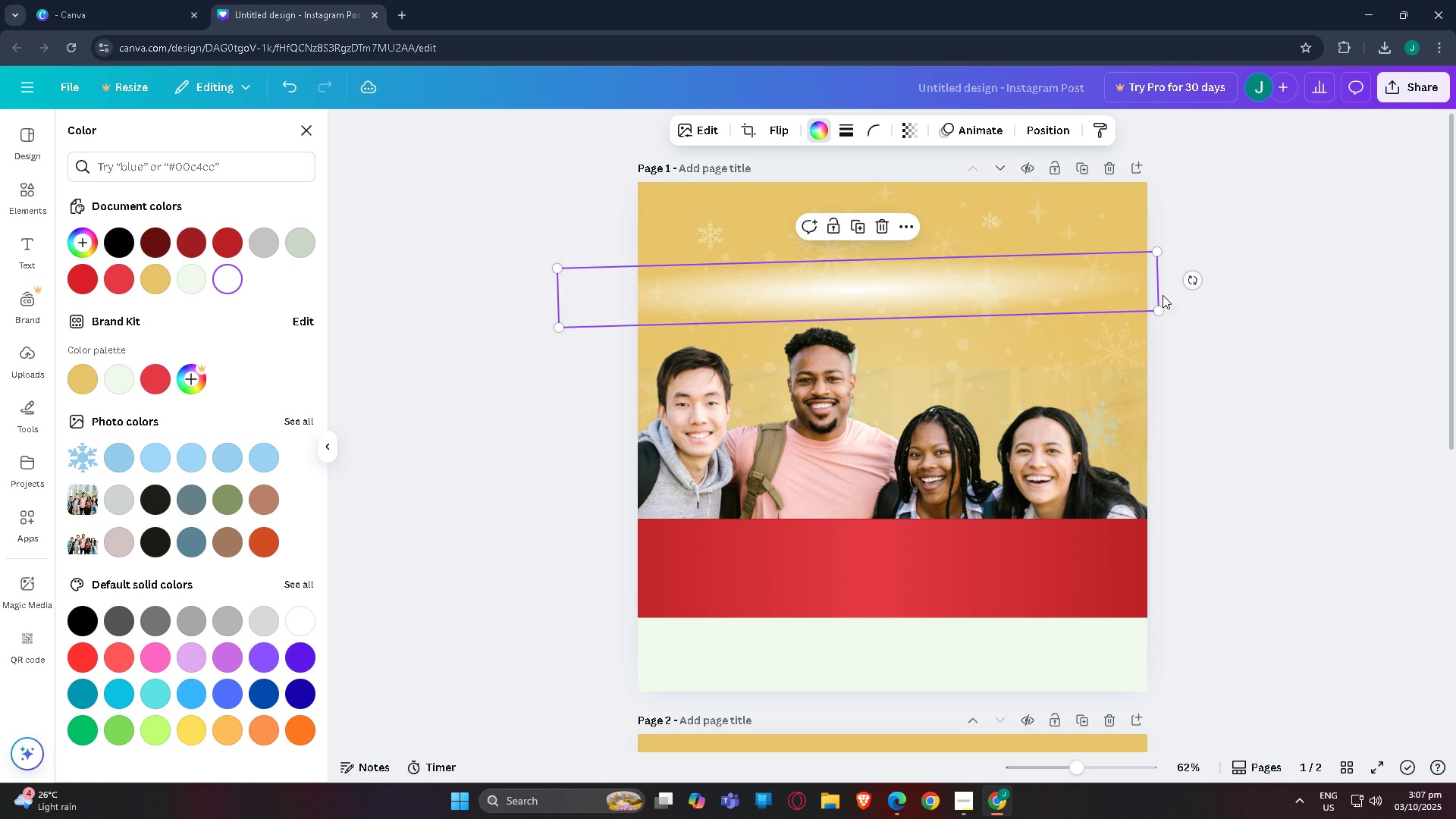 
left_click([1188, 327])
 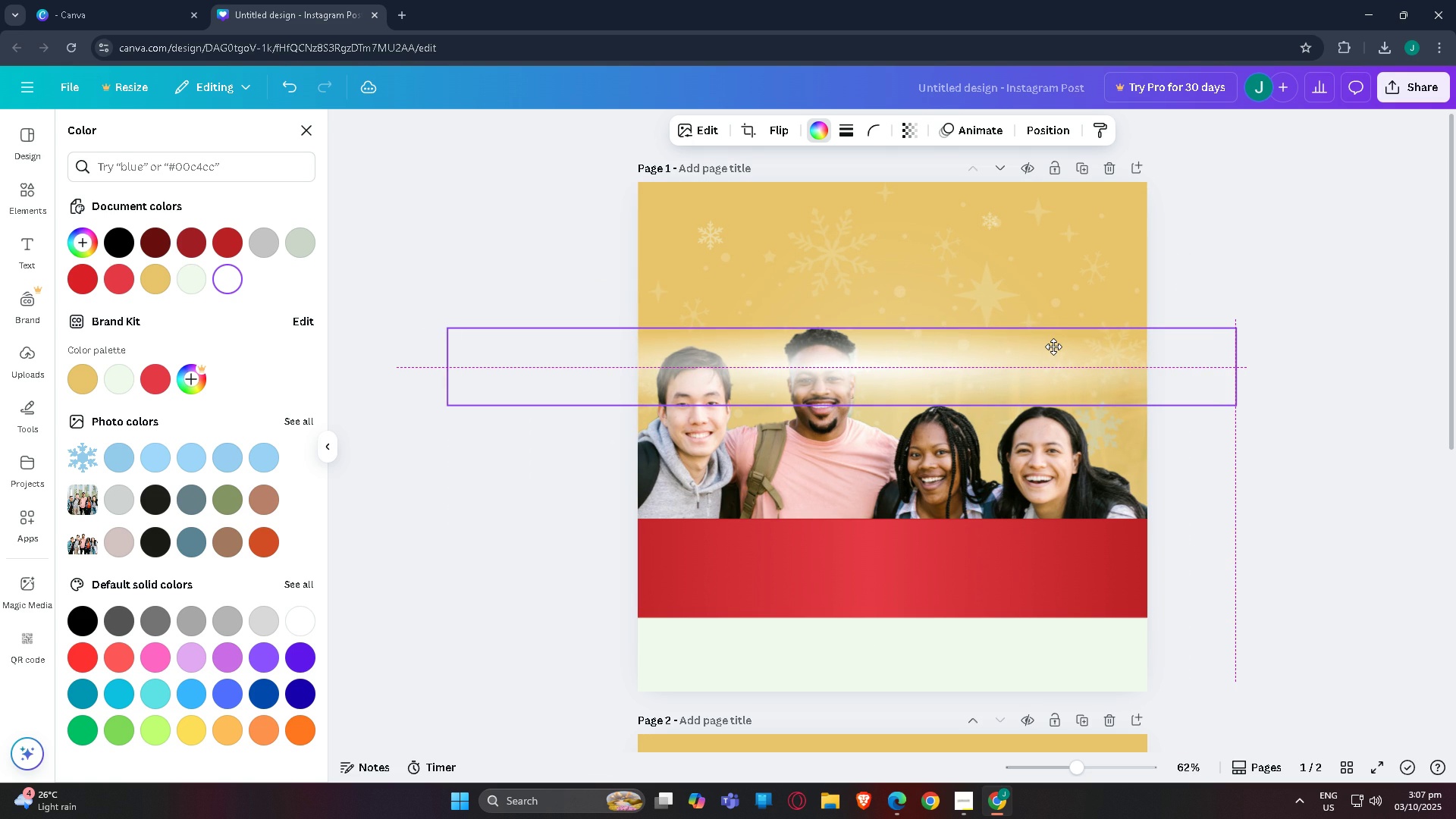 
wait(6.96)
 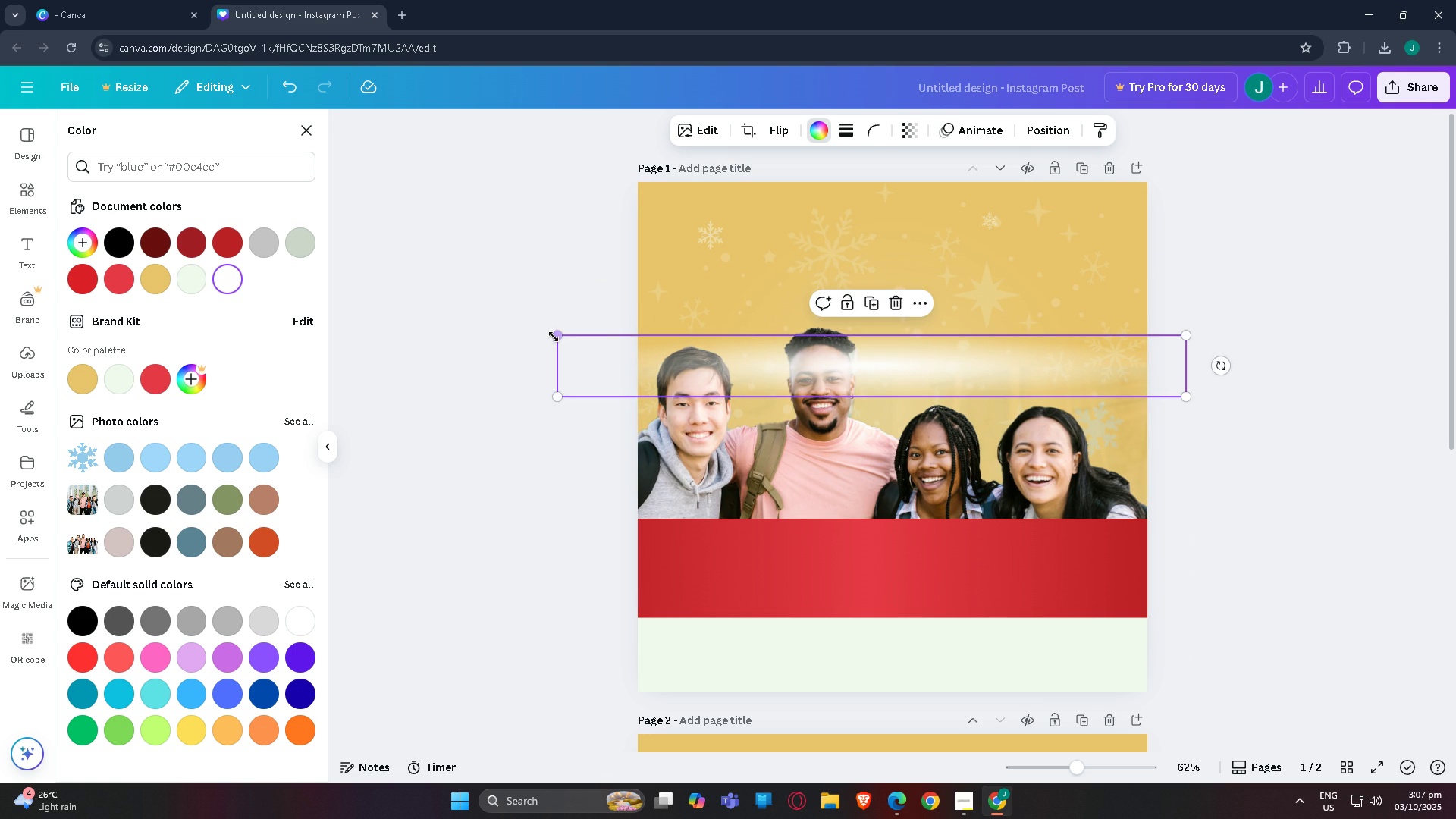 
left_click([1355, 273])
 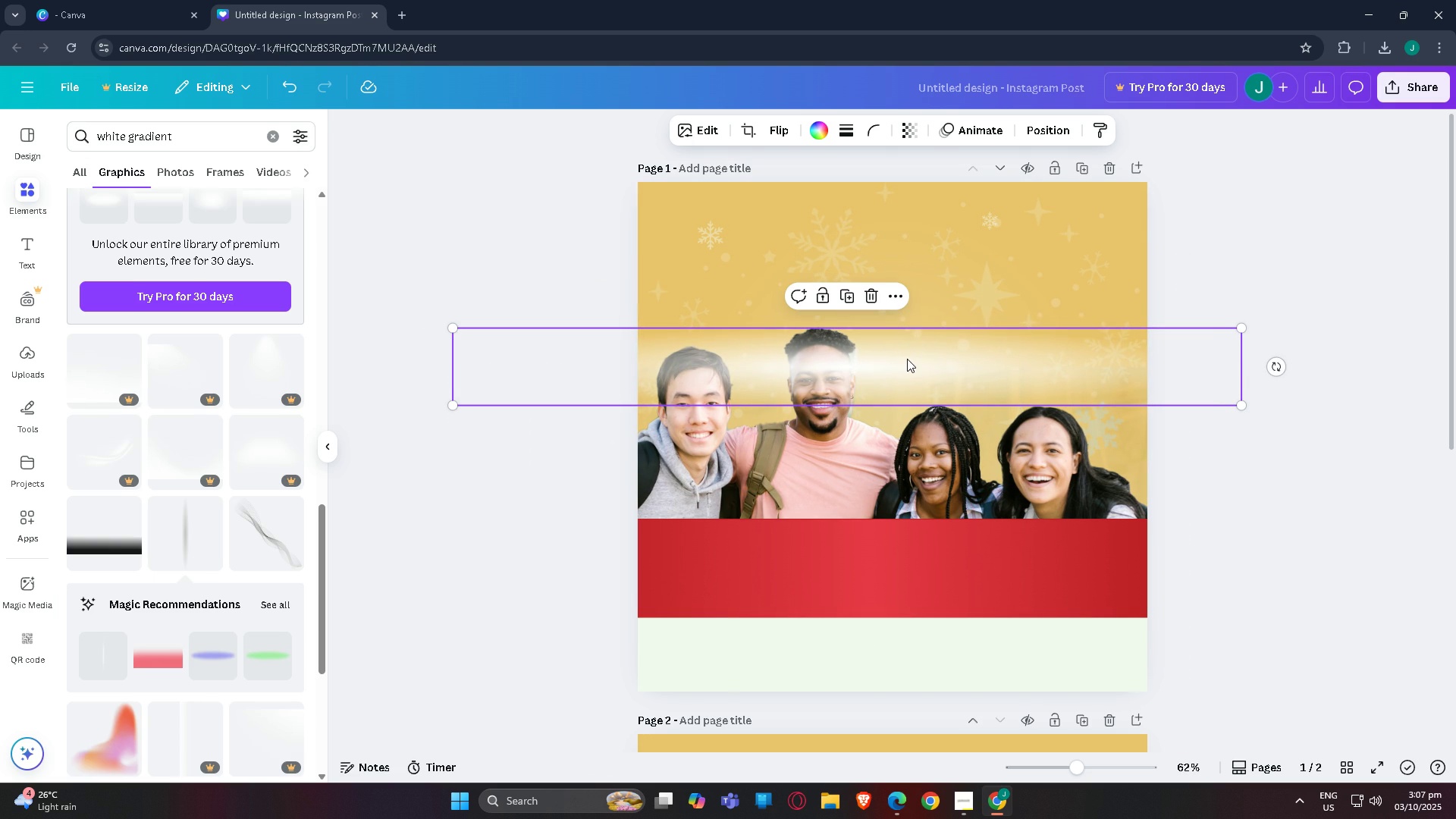 
left_click([907, 359])
 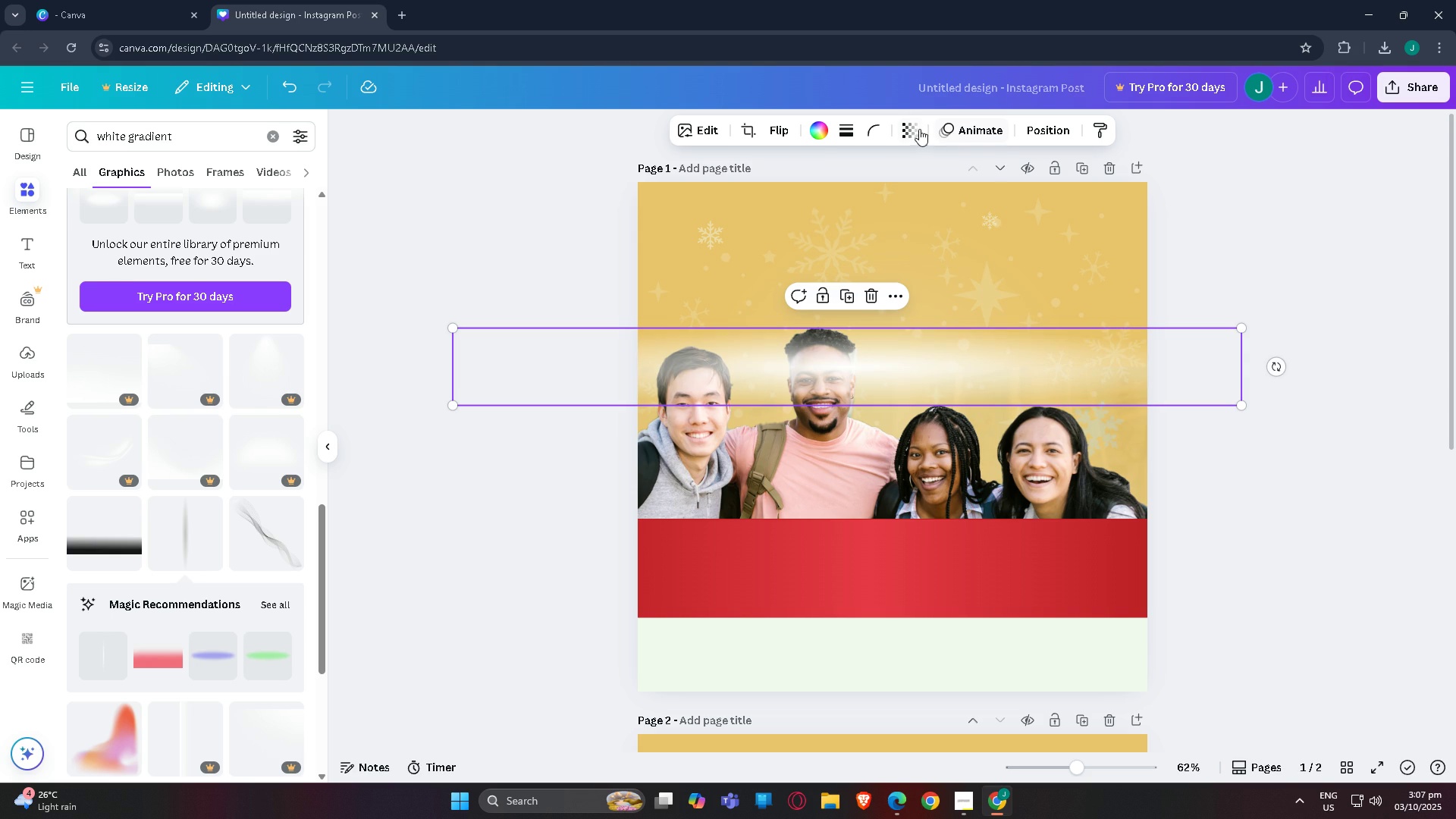 
left_click([917, 130])